 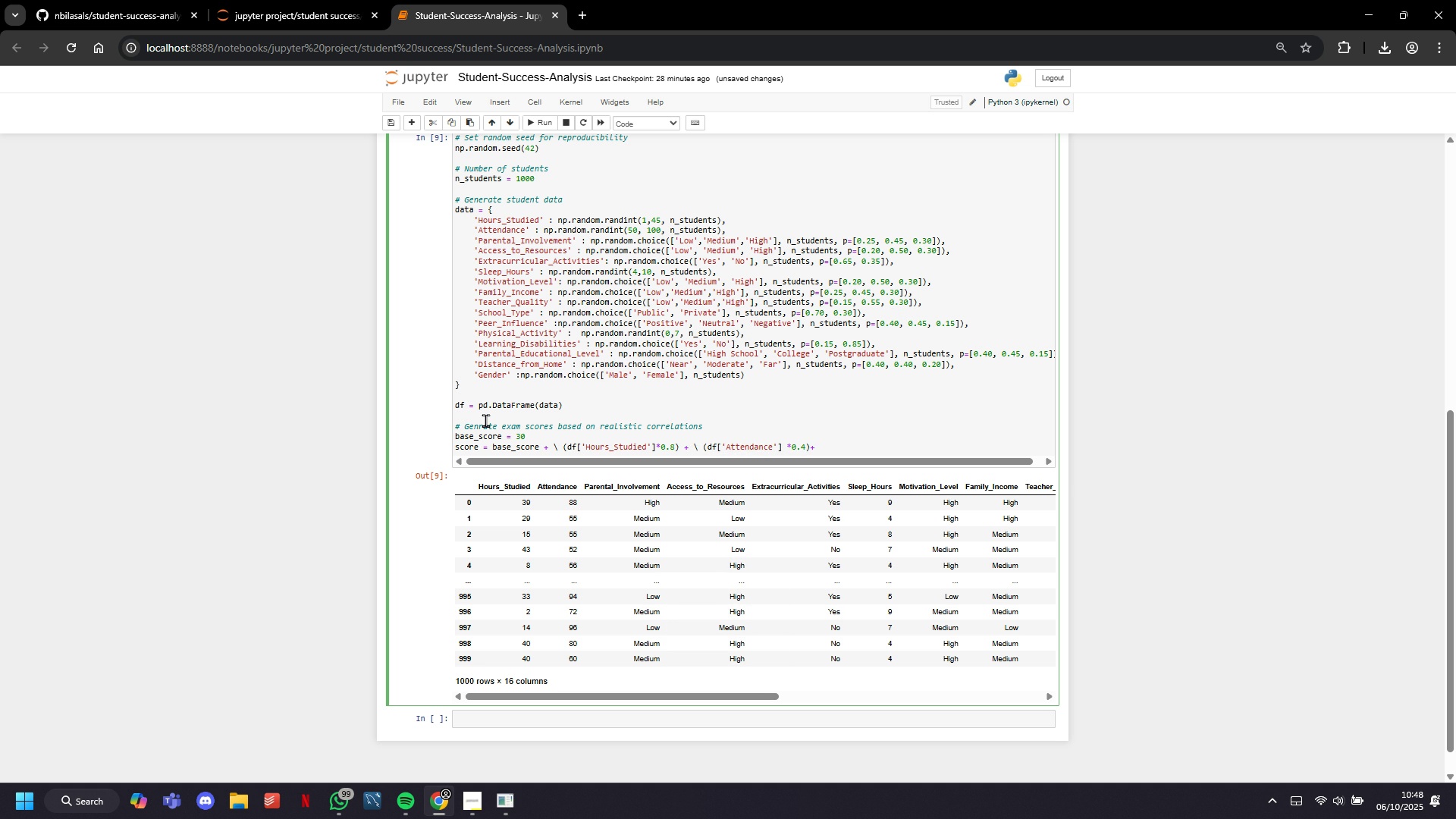 
key(Backspace)
 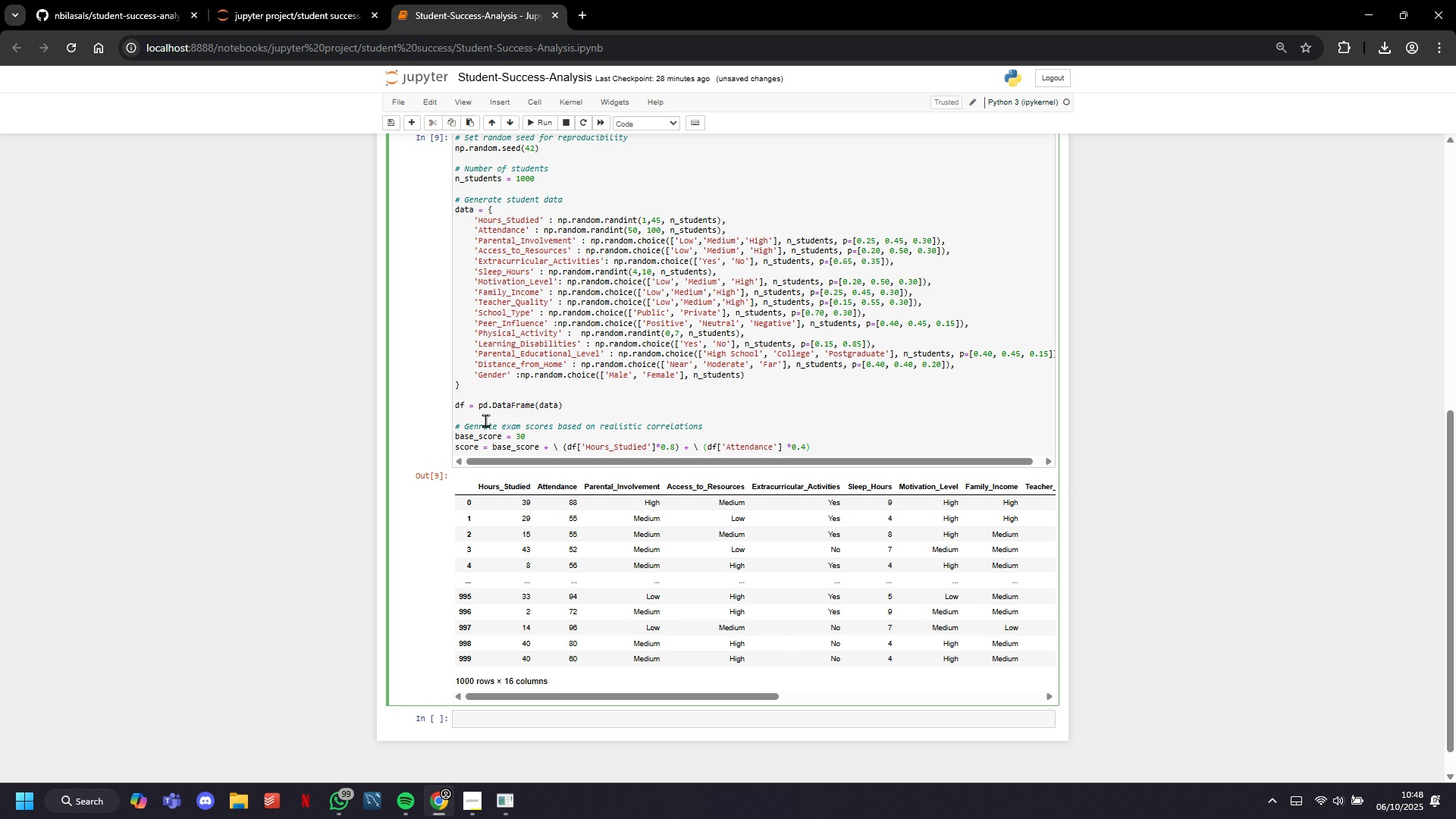 
key(Shift+ShiftLeft)
 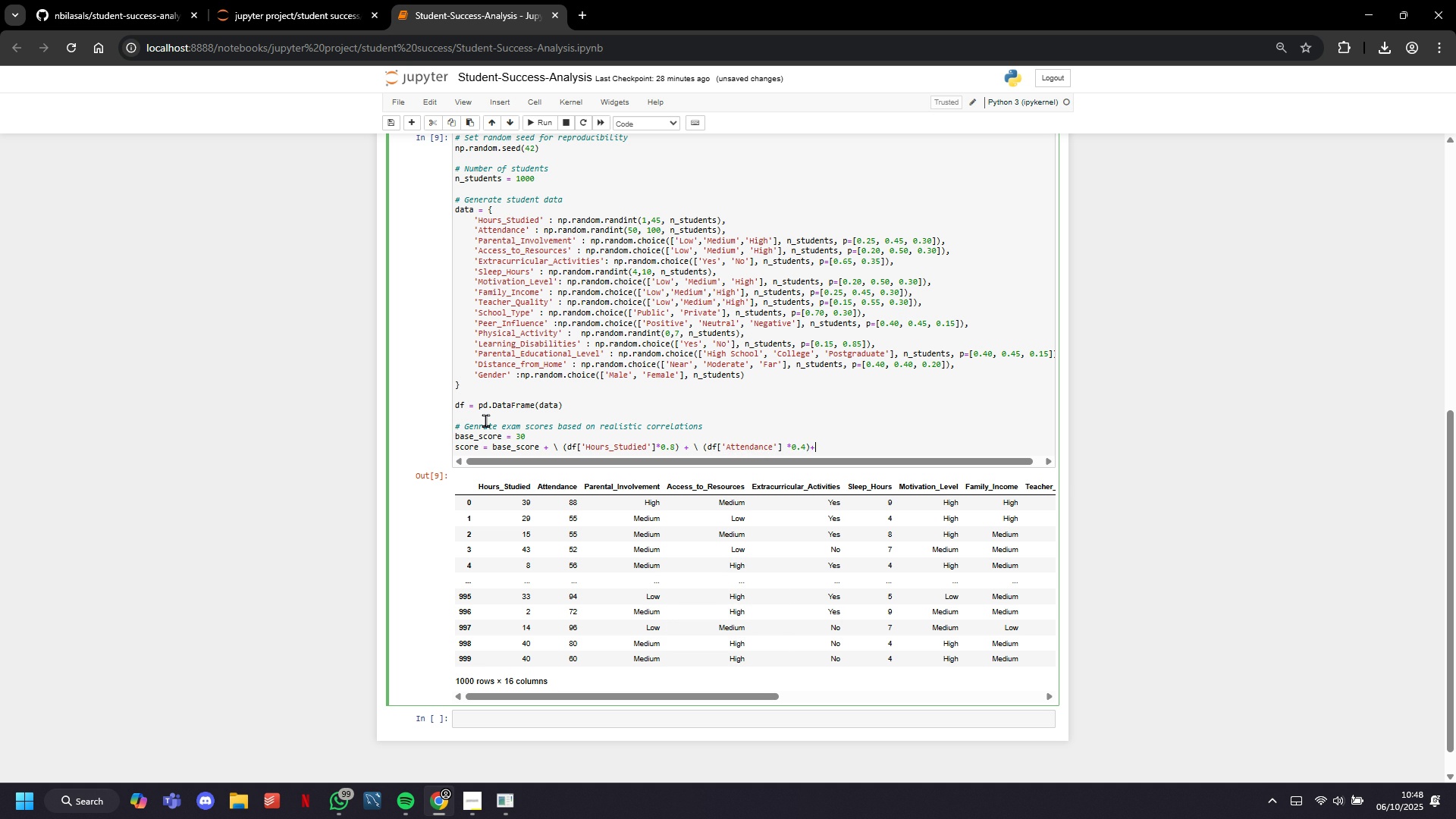 
key(Shift+Equal)
 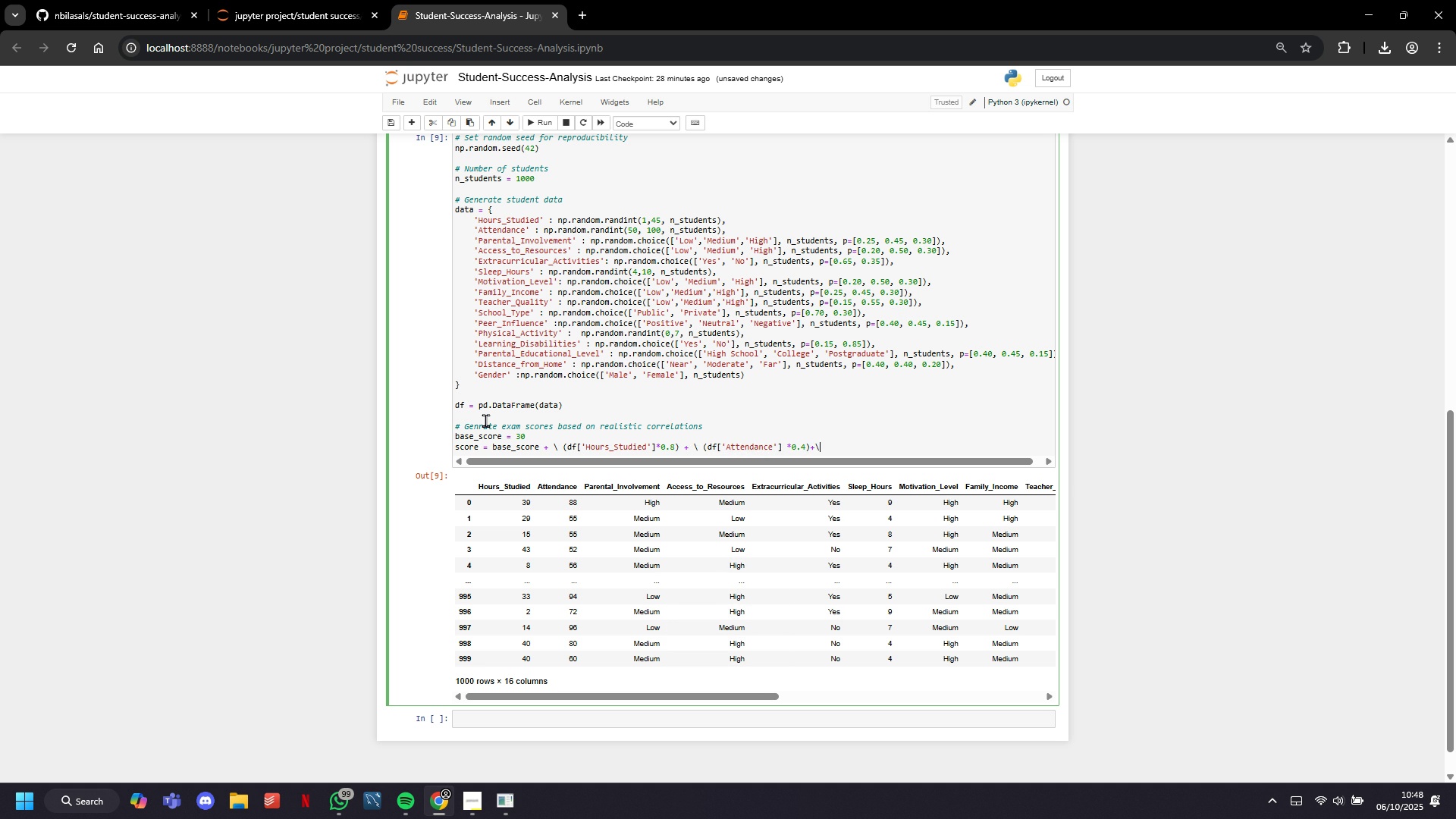 
key(Backslash)
 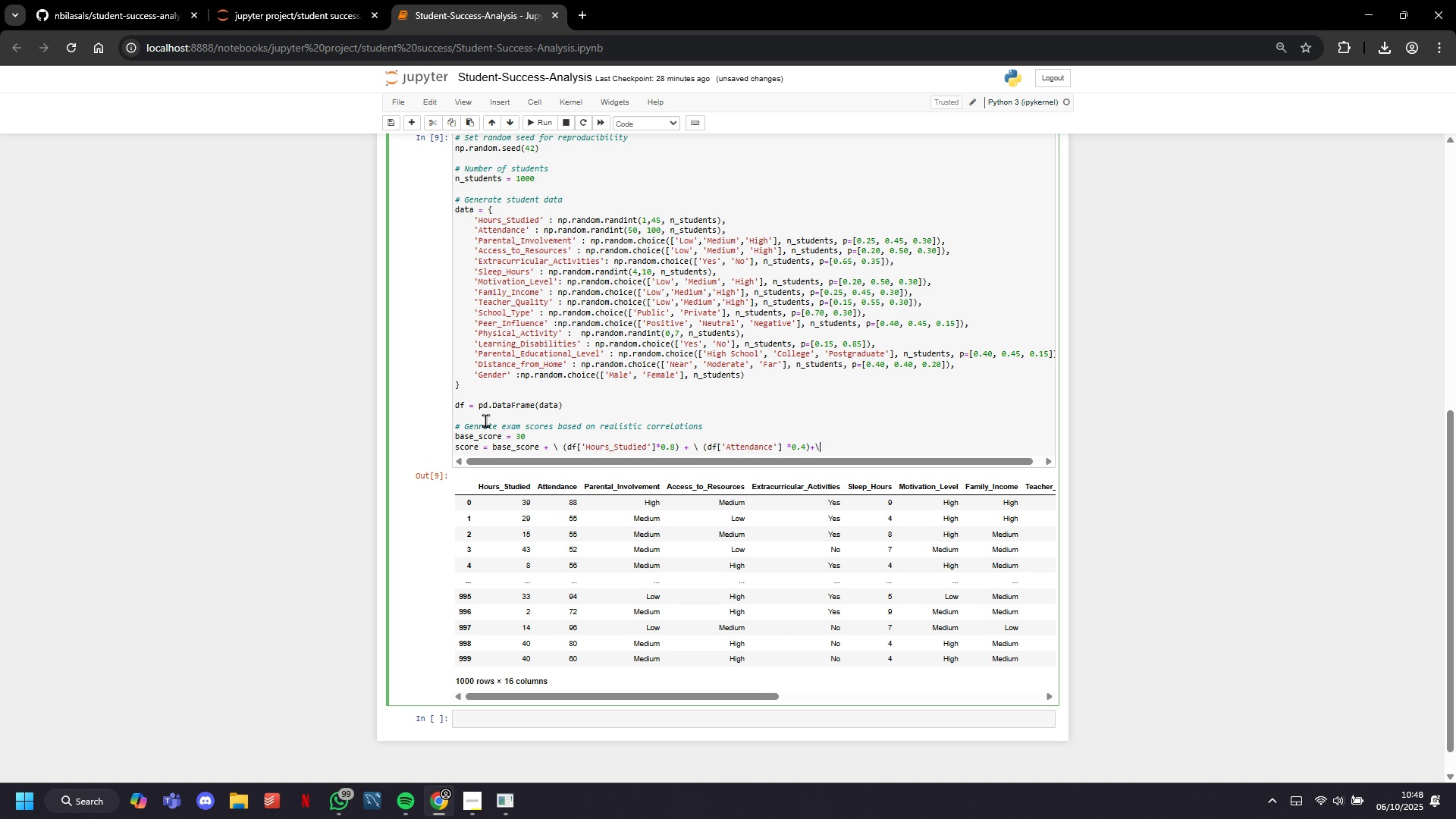 
key(Space)